 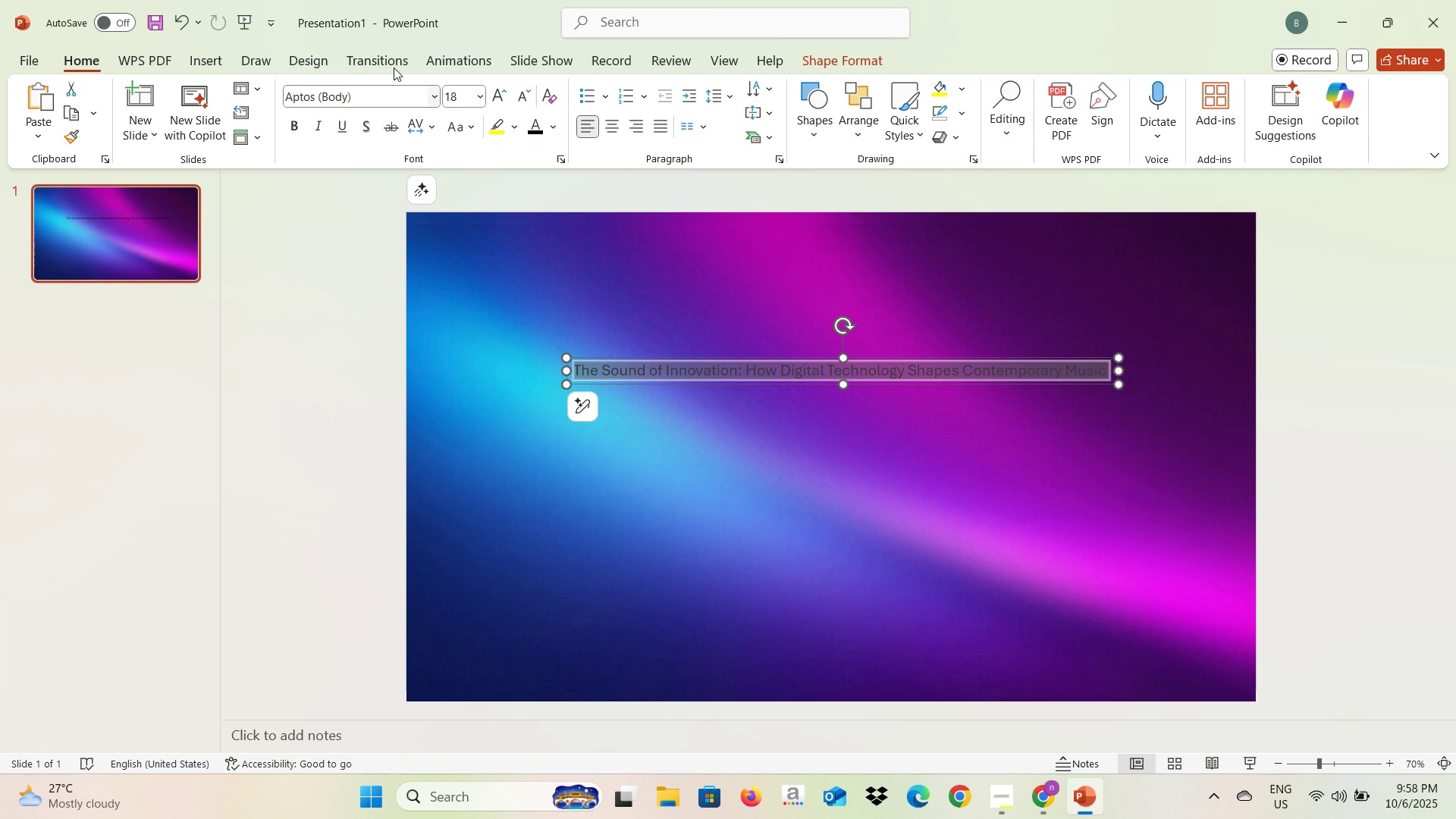 
left_click([432, 102])
 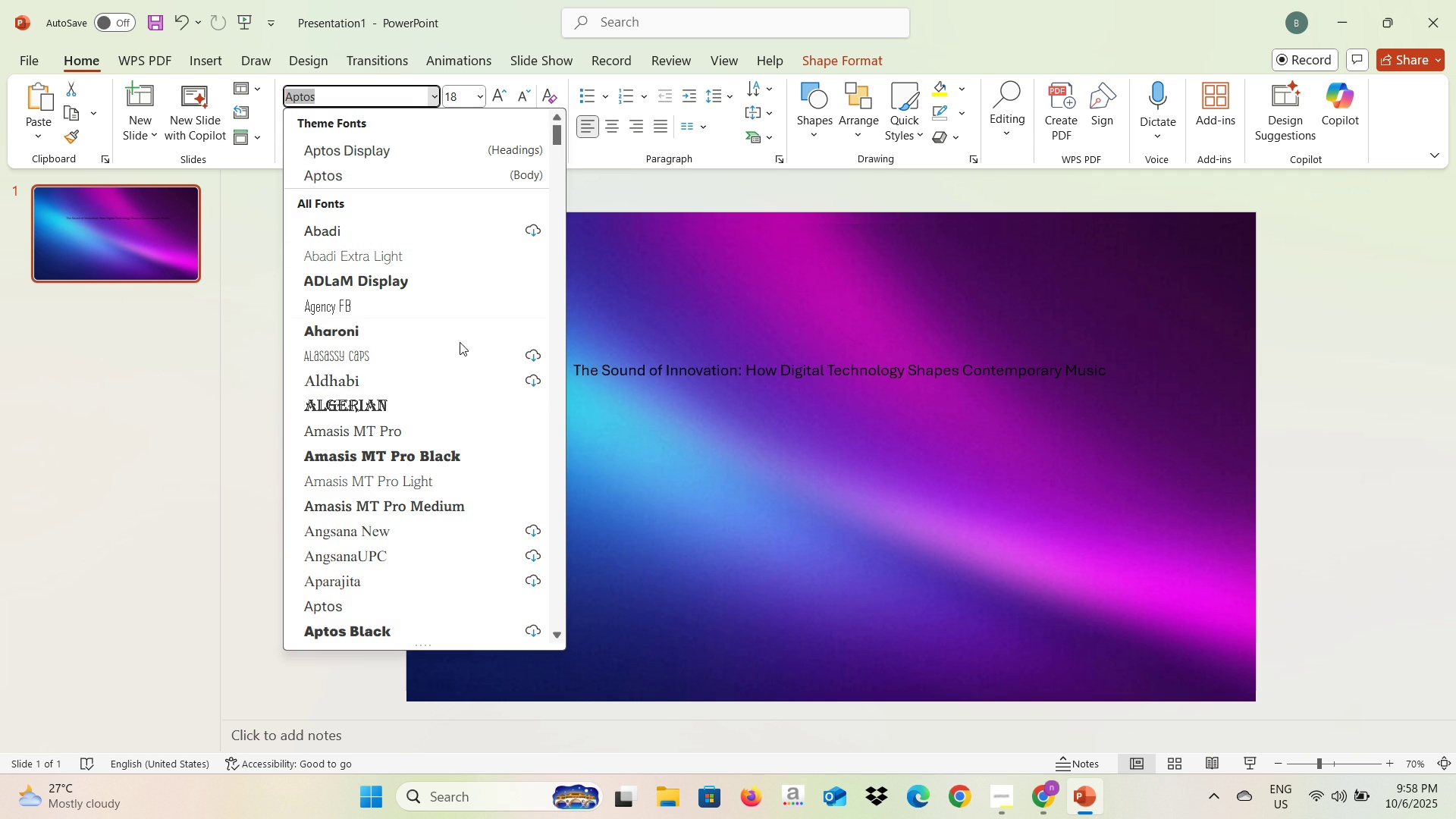 
mouse_move([439, 466])
 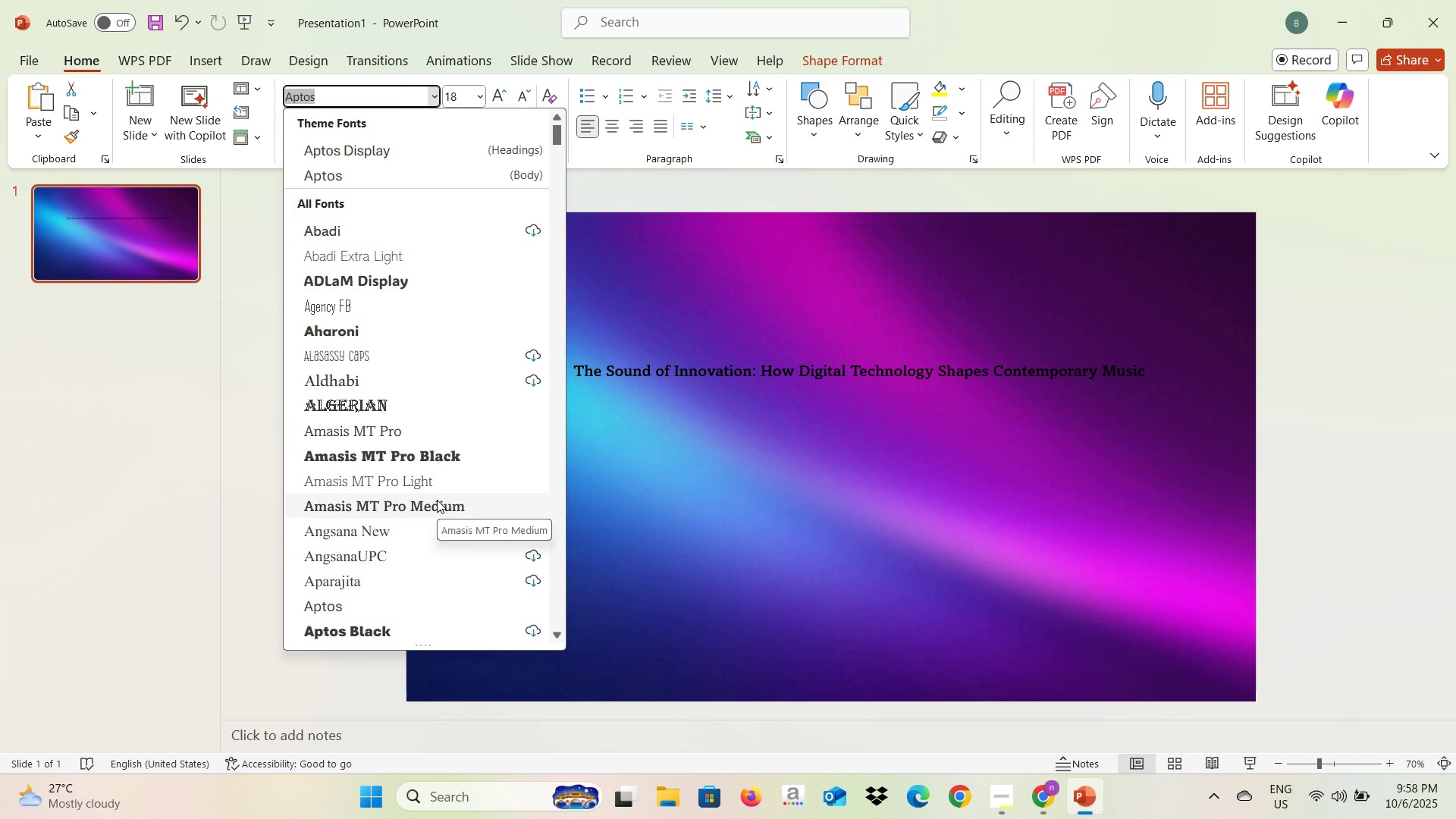 
left_click([437, 500])
 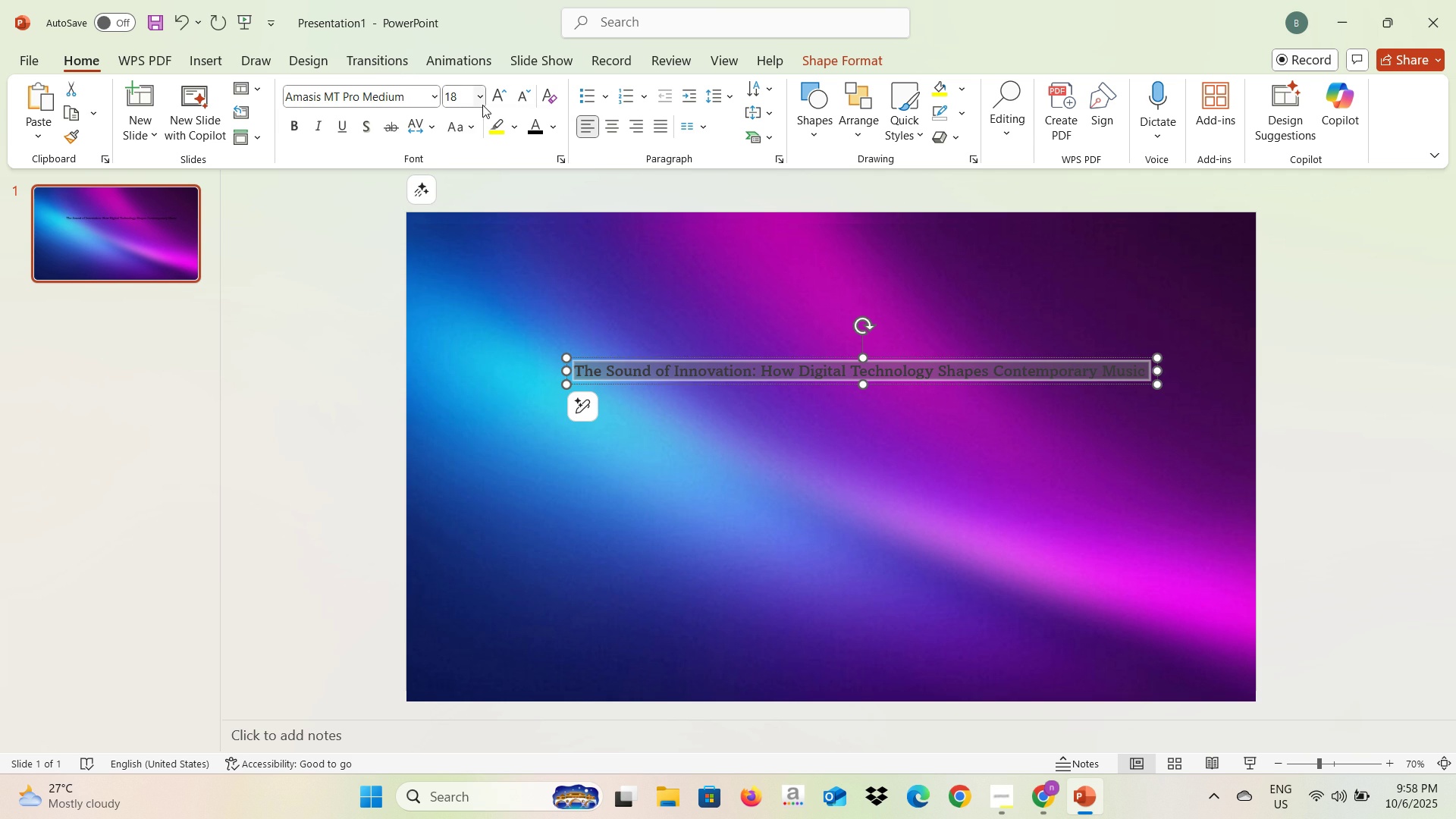 
left_click([482, 104])
 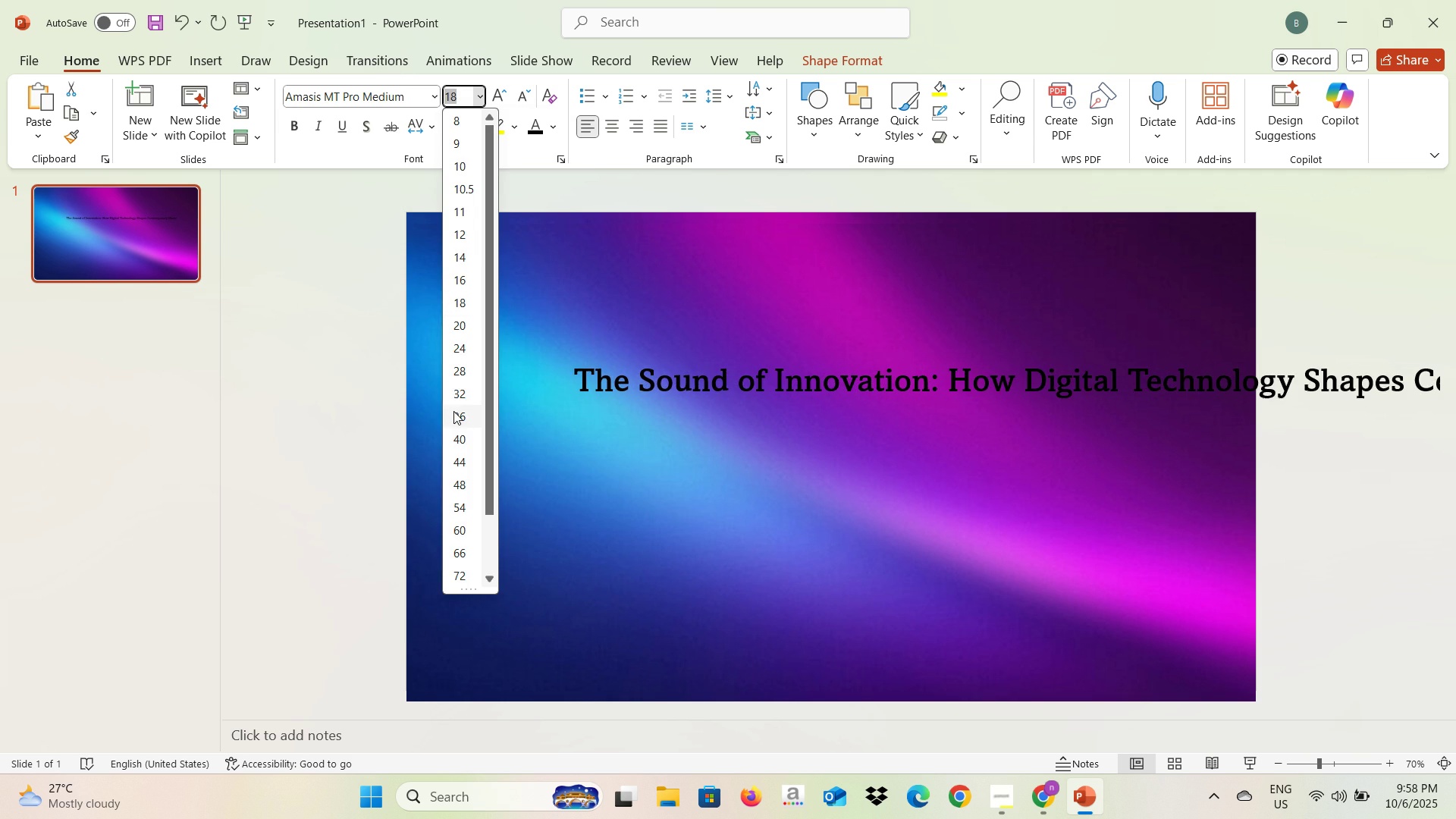 
left_click([453, 411])